 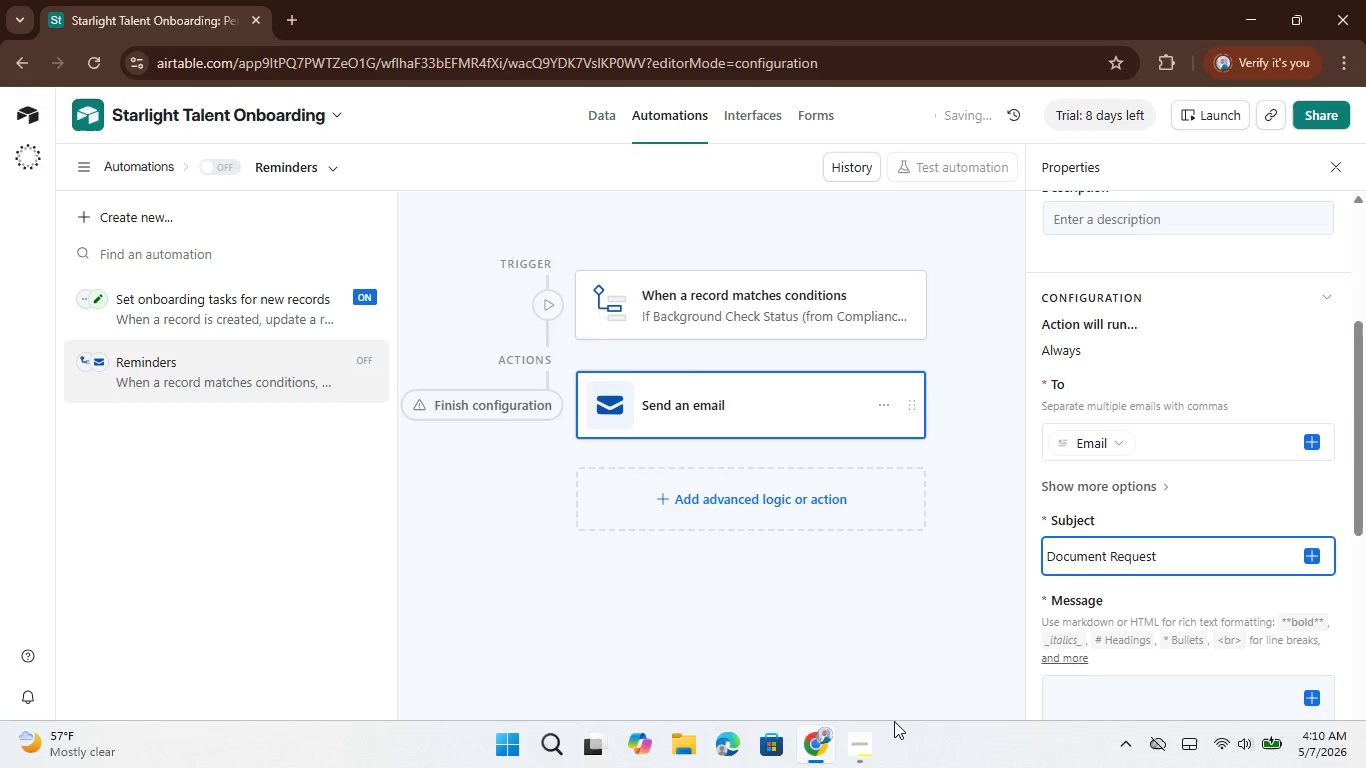 
left_click([1271, 511])
 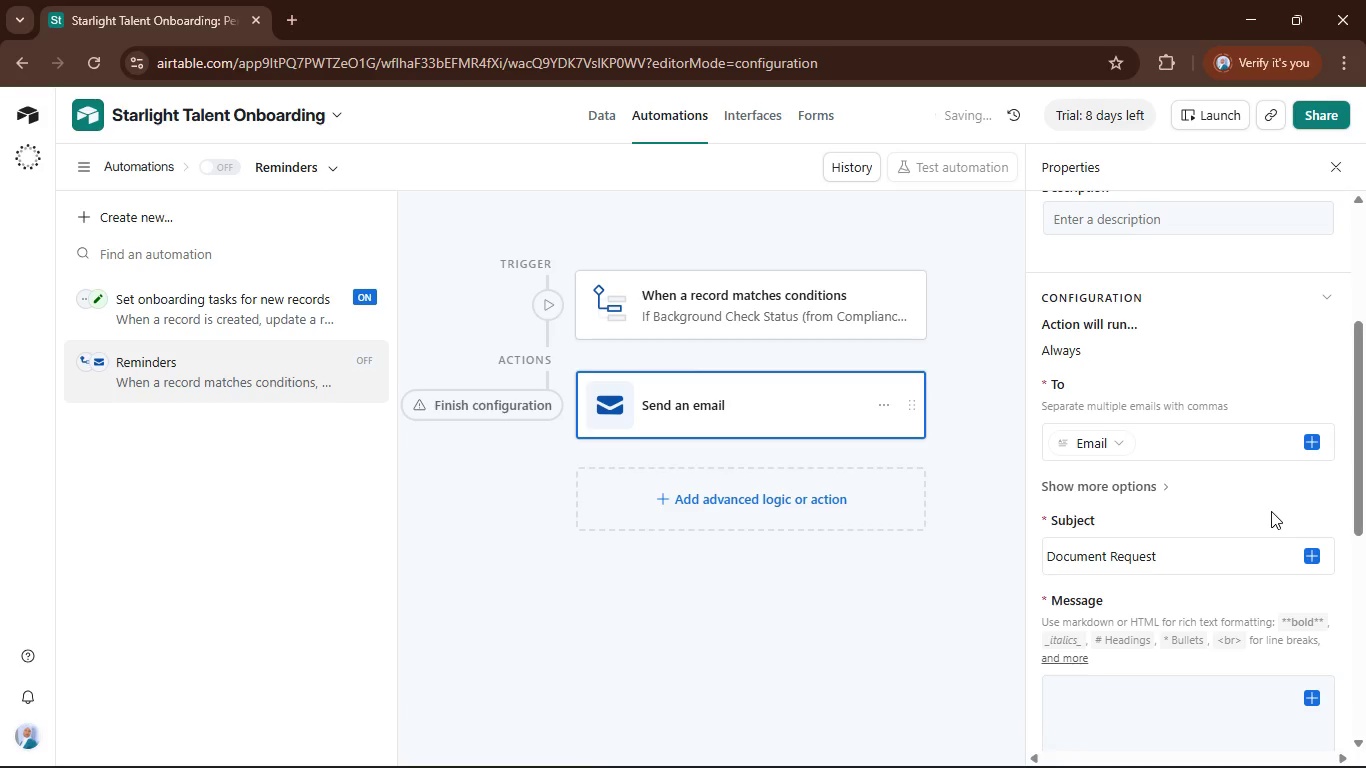 
scroll: coordinate [1249, 530], scroll_direction: down, amount: 3.0
 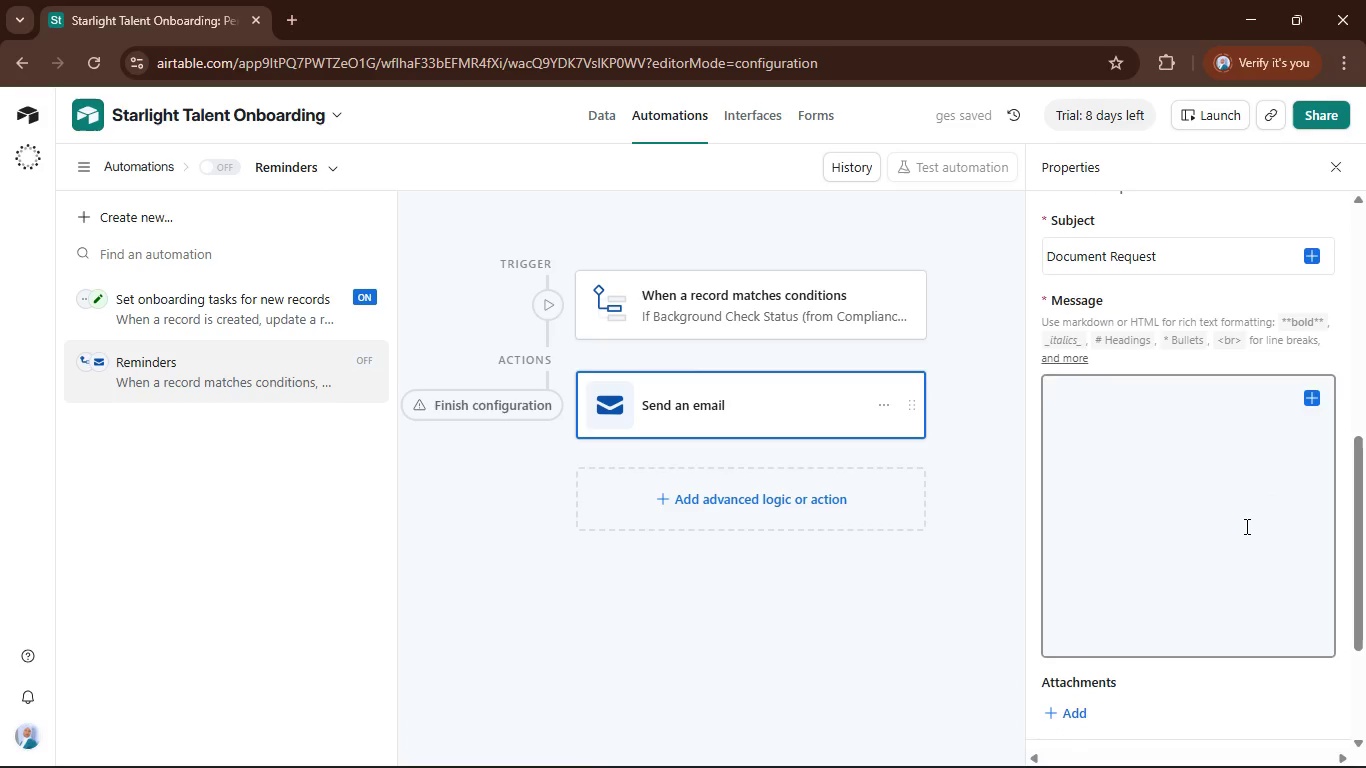 
left_click([1163, 523])
 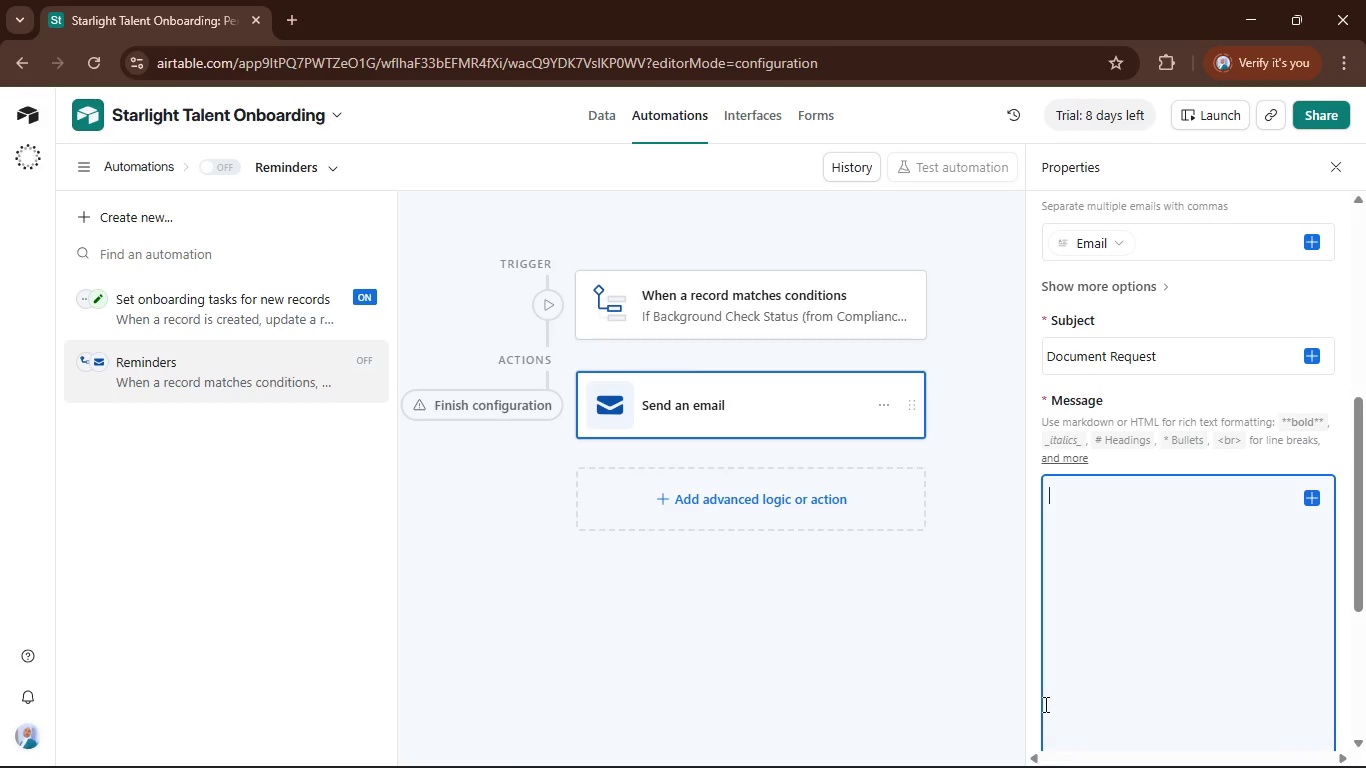 
scroll: coordinate [1245, 526], scroll_direction: up, amount: 1.0
 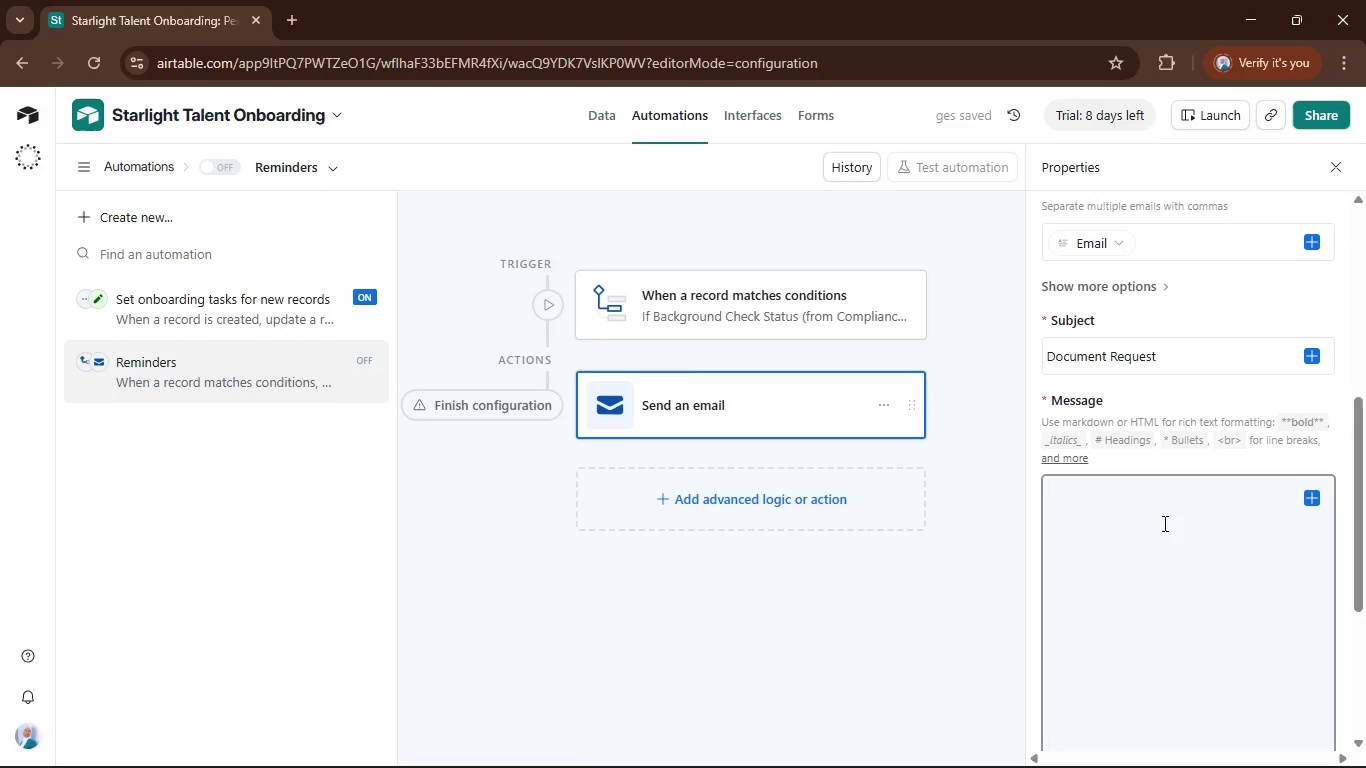 
wait(20.05)
 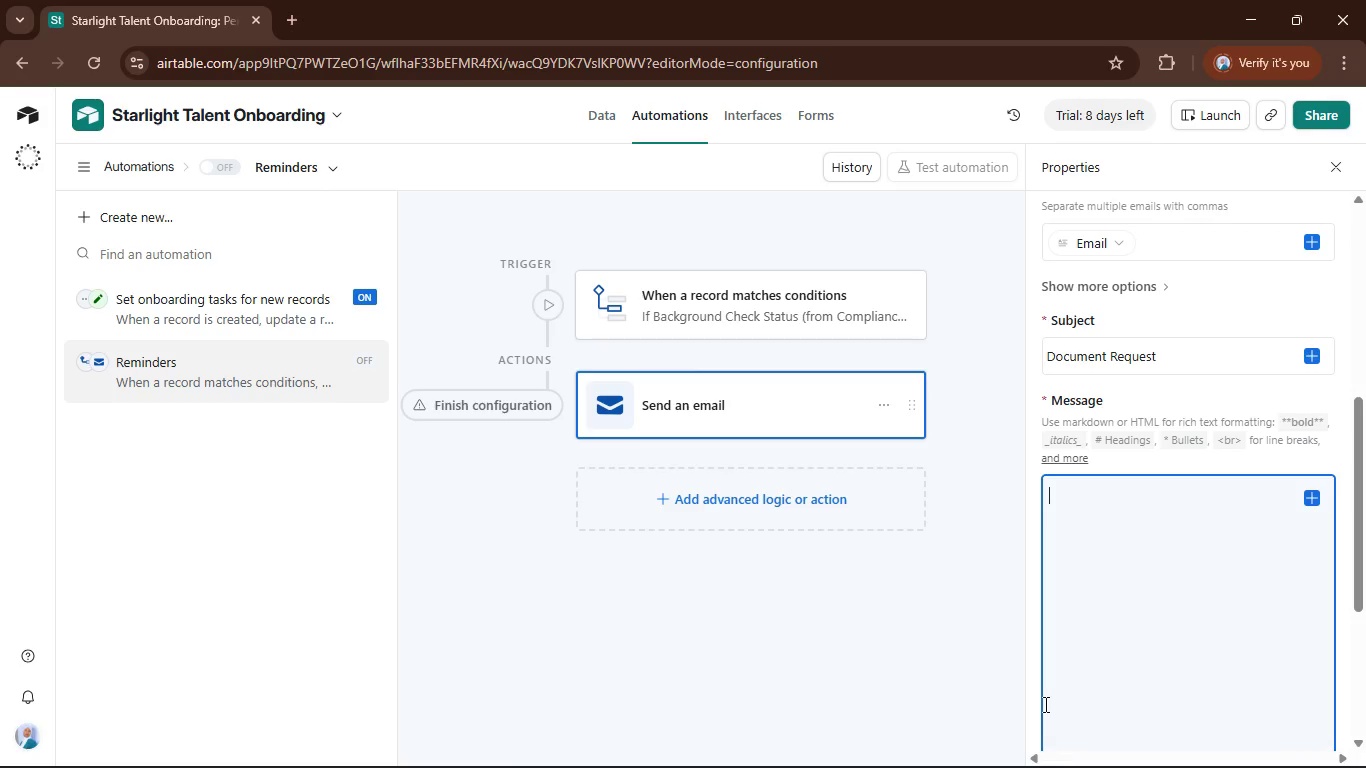 
left_click([824, 758])